 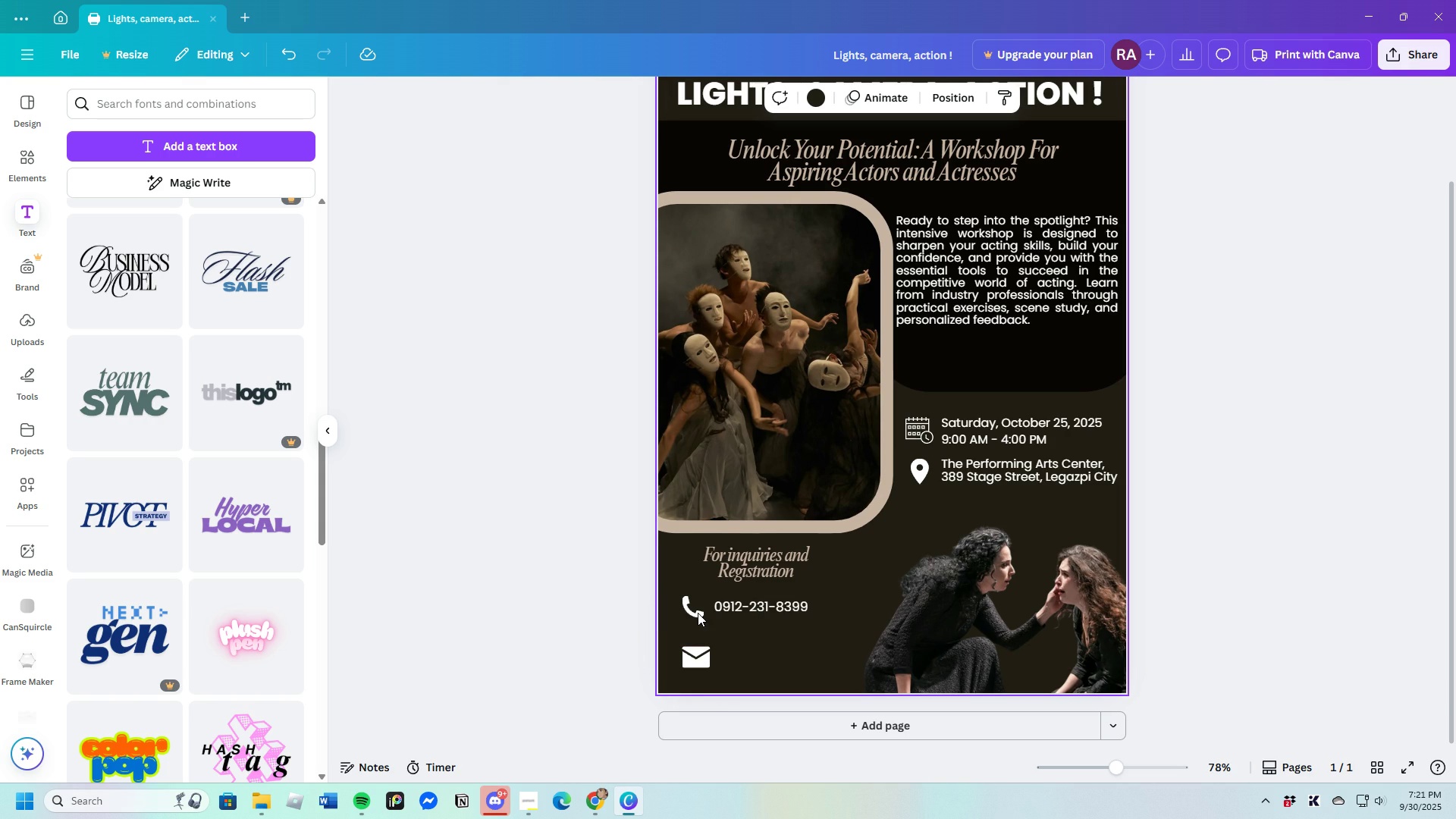 
double_click([695, 607])
 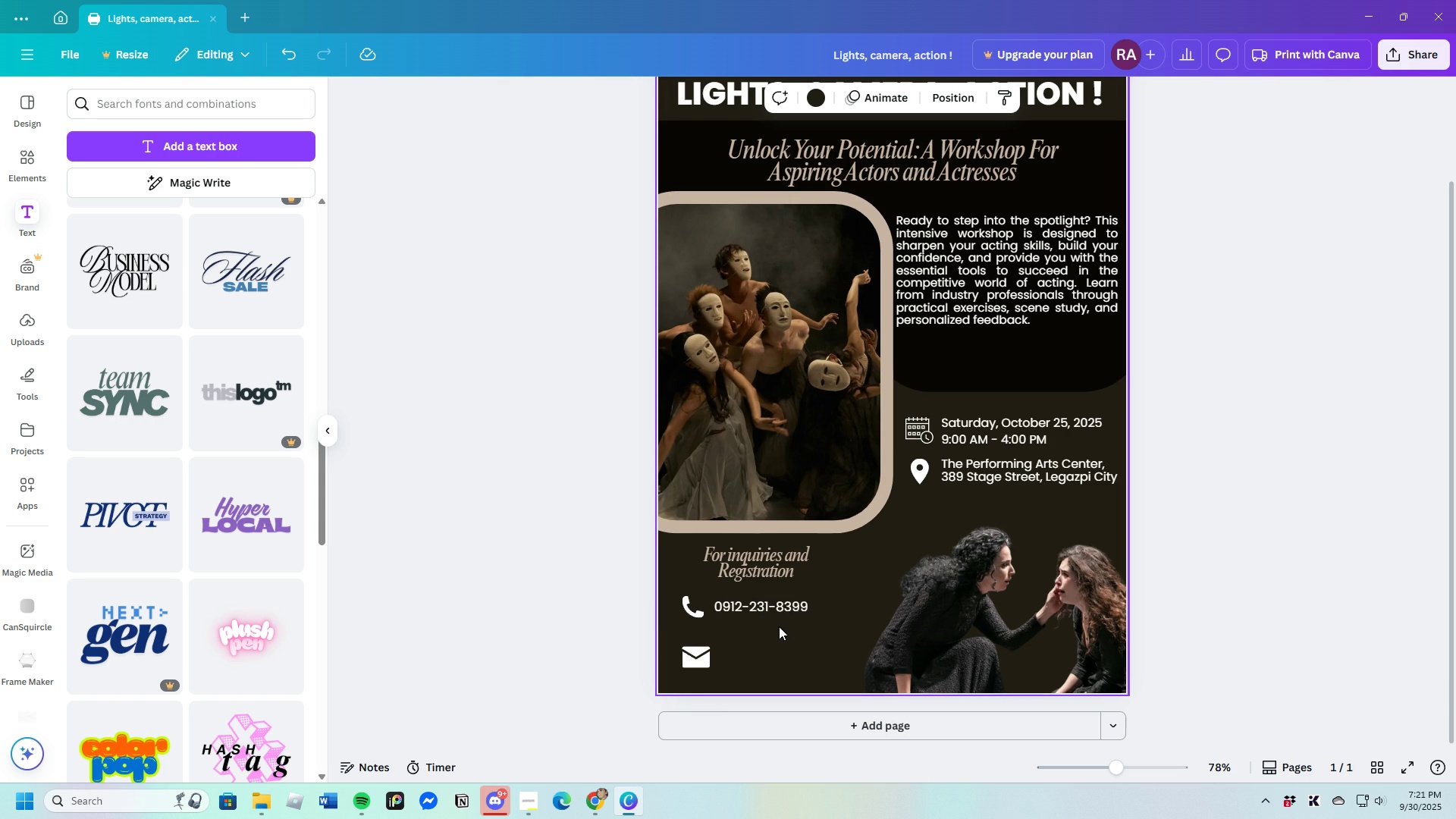 
left_click([779, 626])
 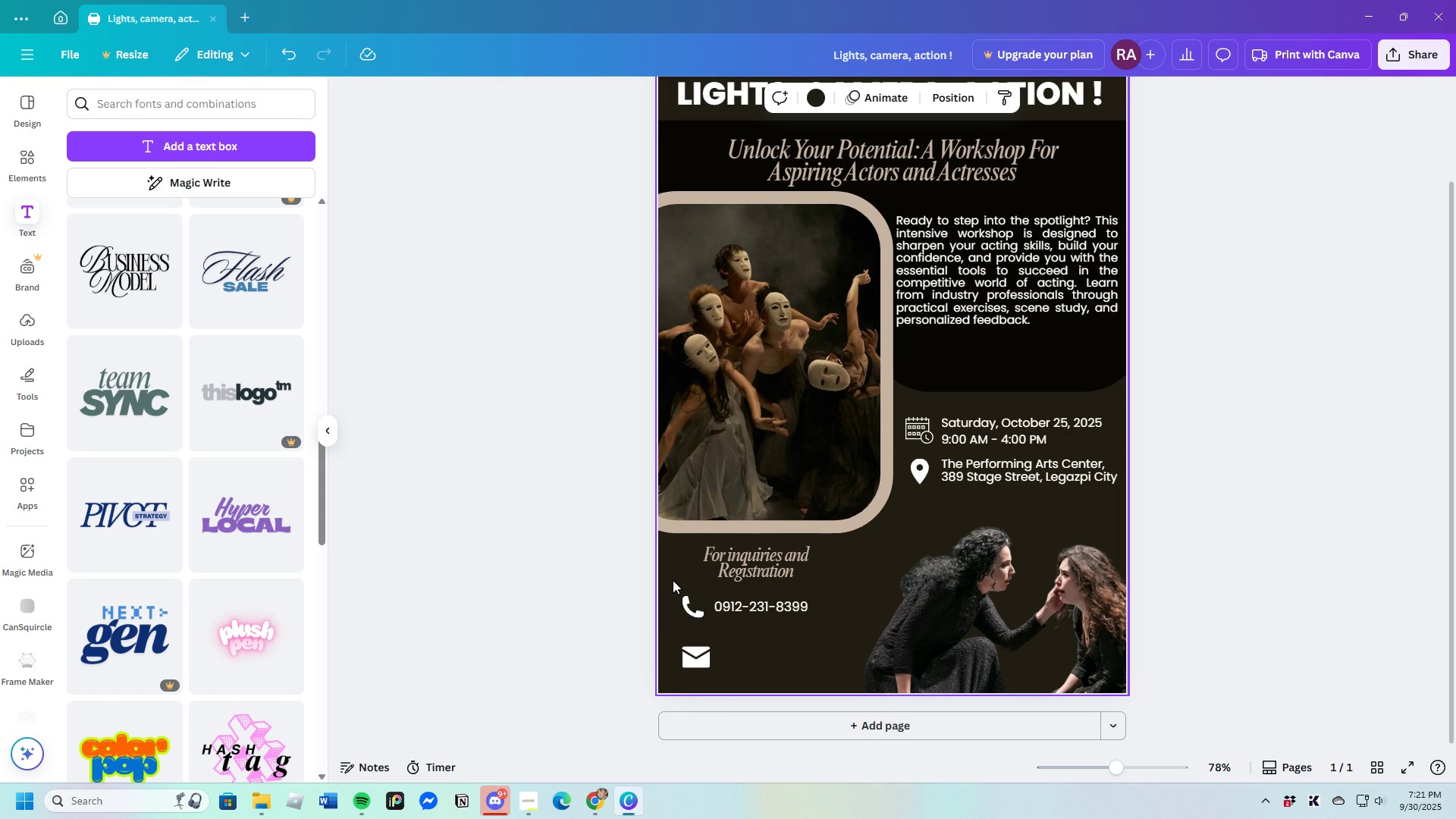 
double_click([673, 579])
 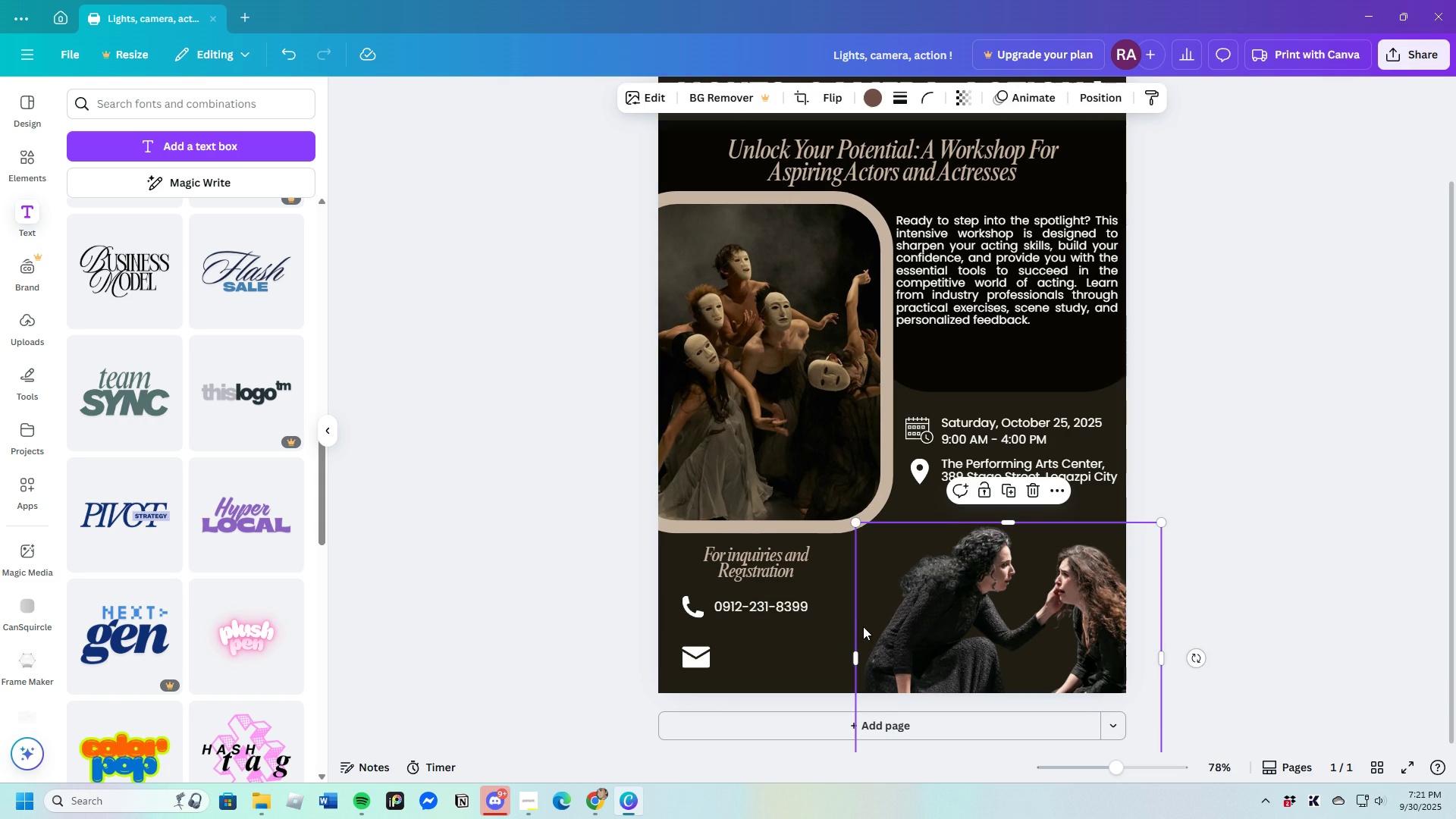 
left_click([863, 626])
 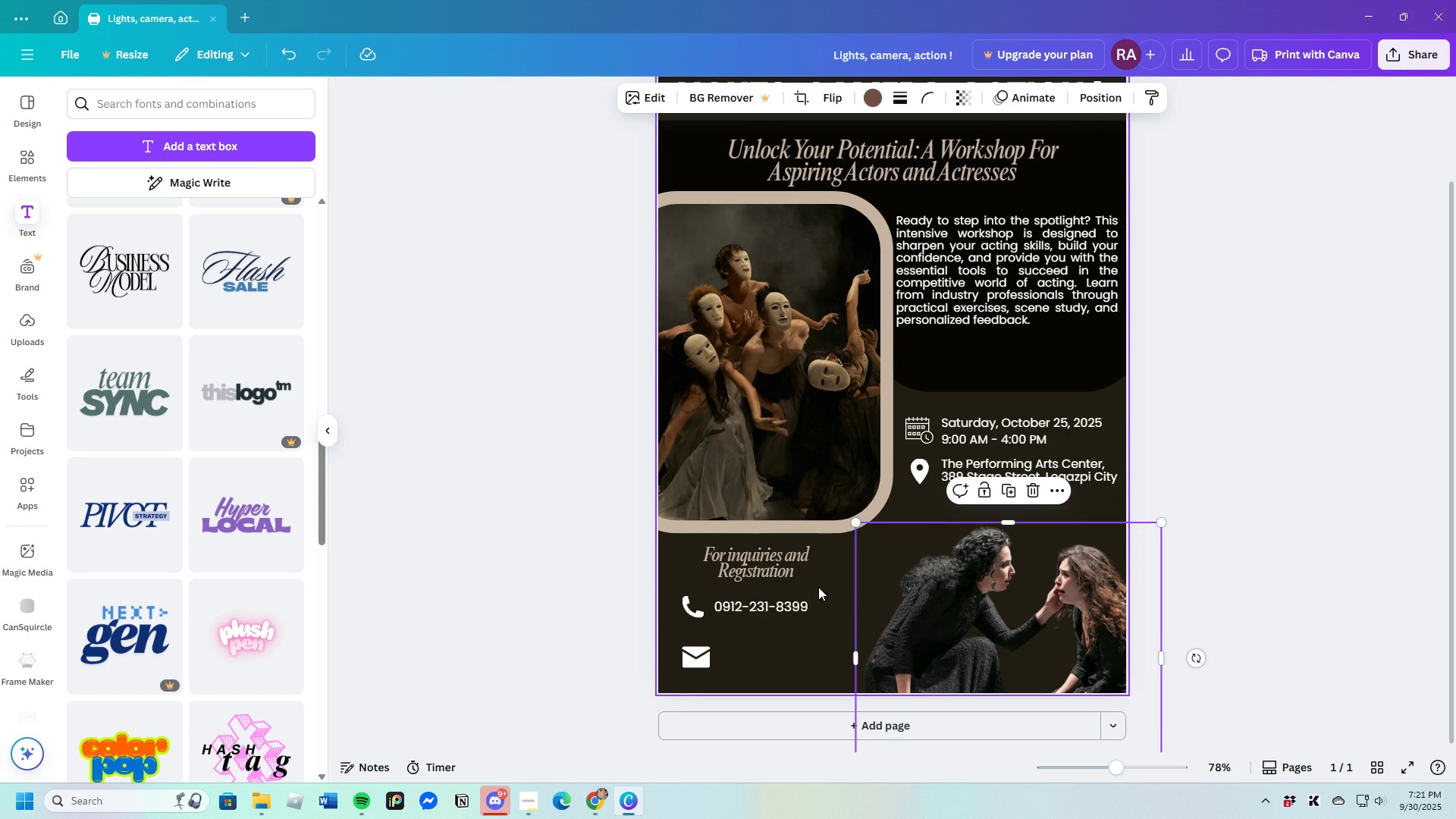 
left_click([818, 587])
 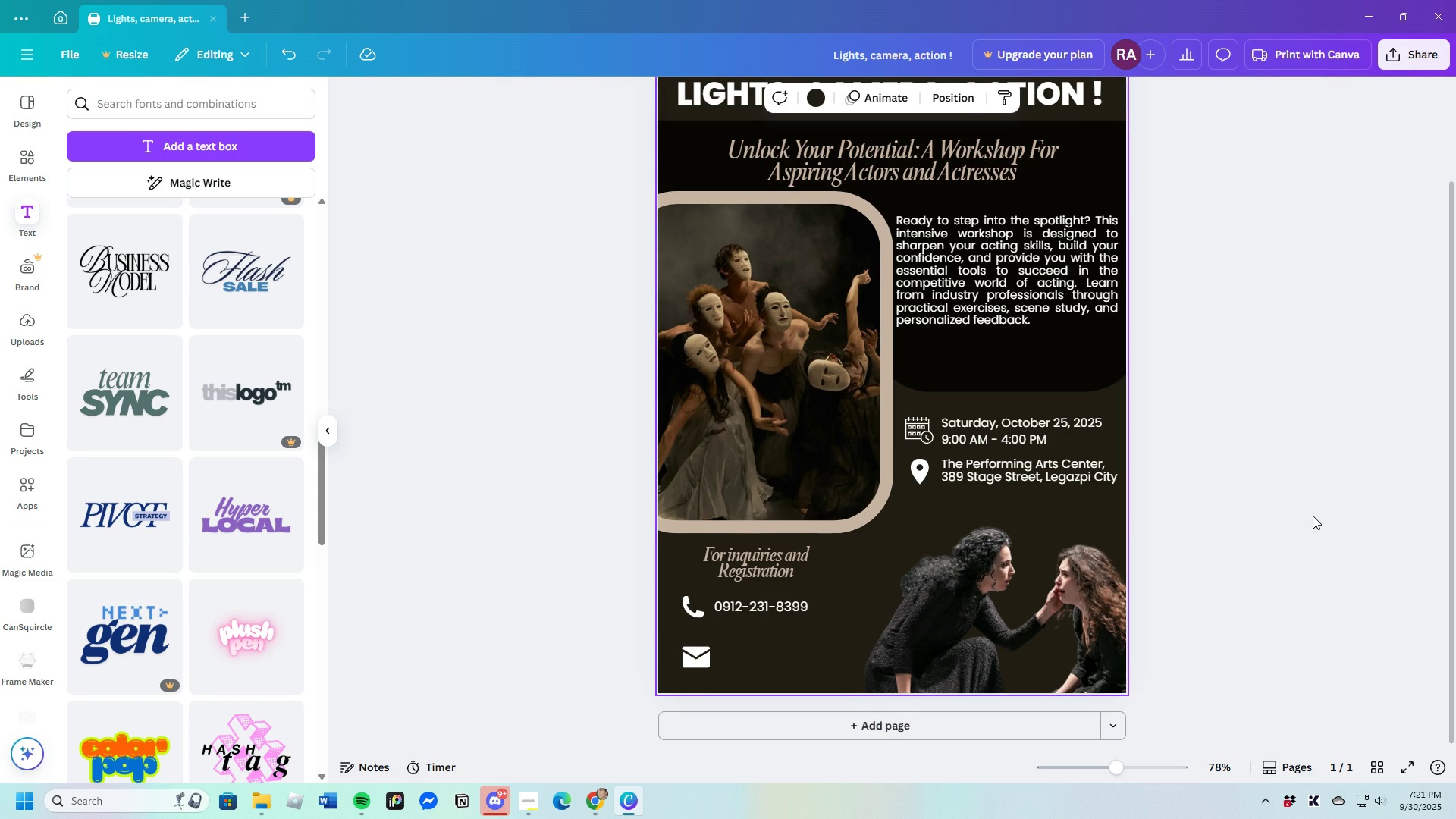 
left_click([1313, 516])
 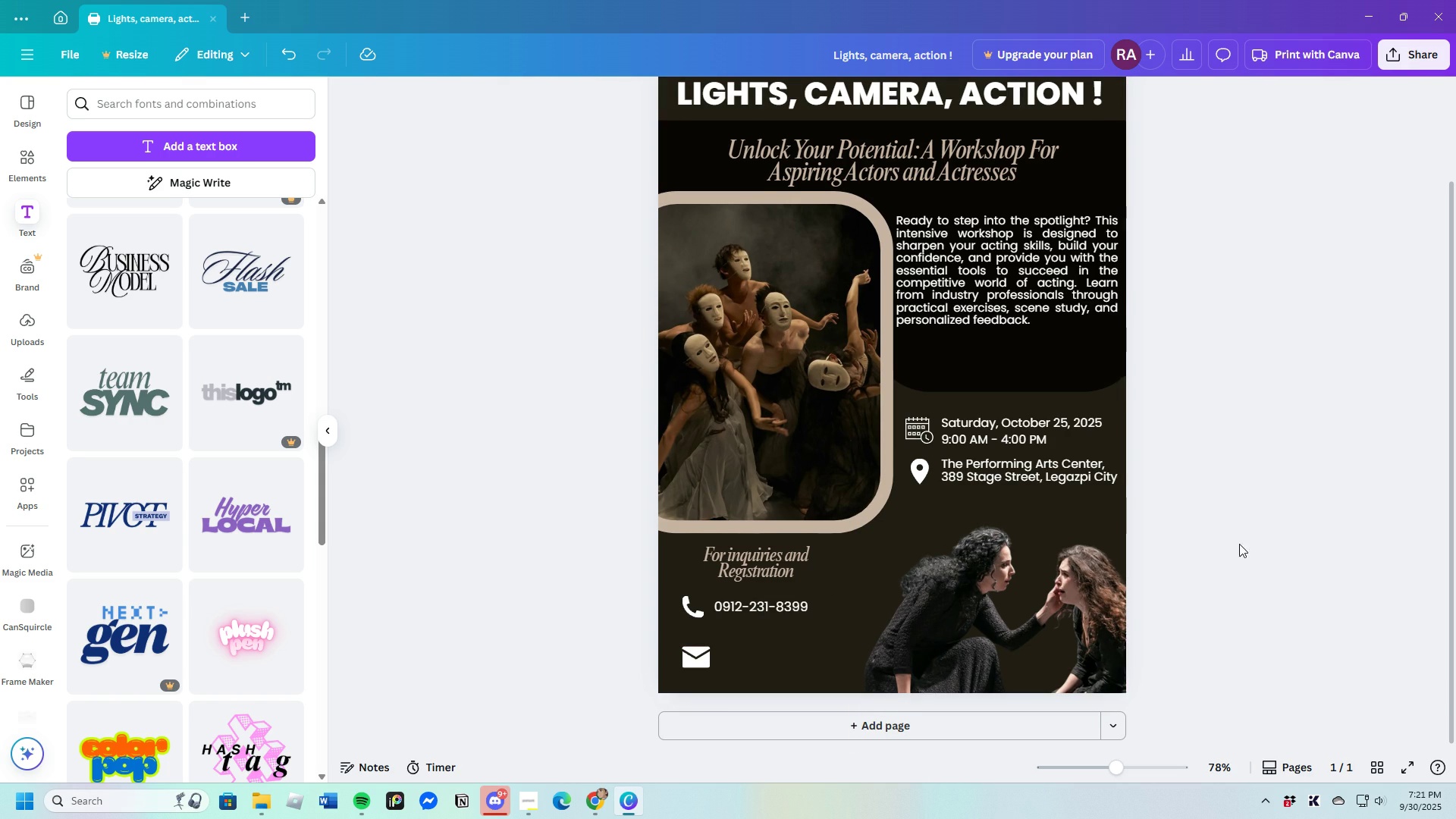 
scroll: coordinate [1214, 571], scroll_direction: up, amount: 3.0
 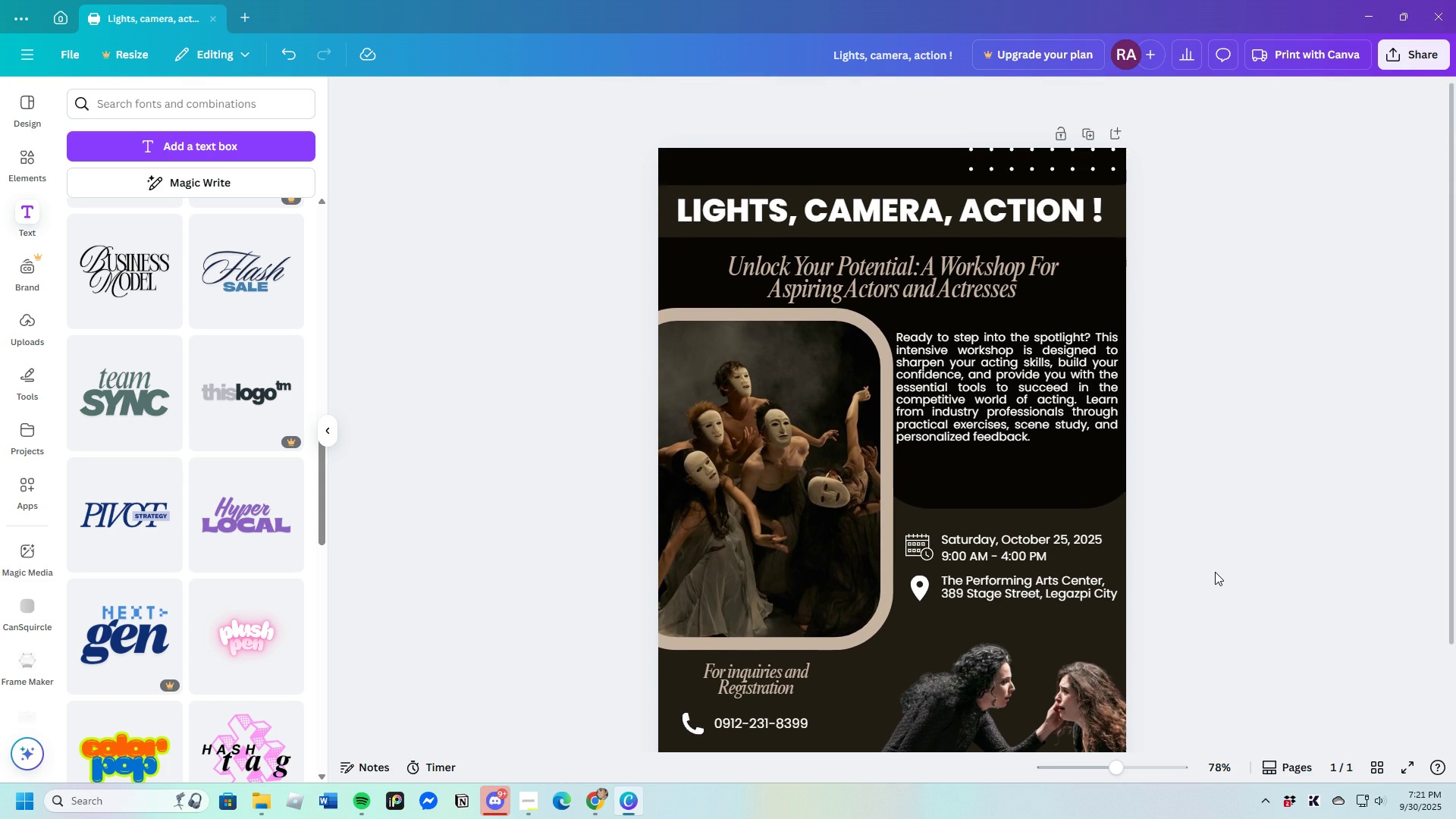 
scroll: coordinate [1215, 572], scroll_direction: down, amount: 2.0
 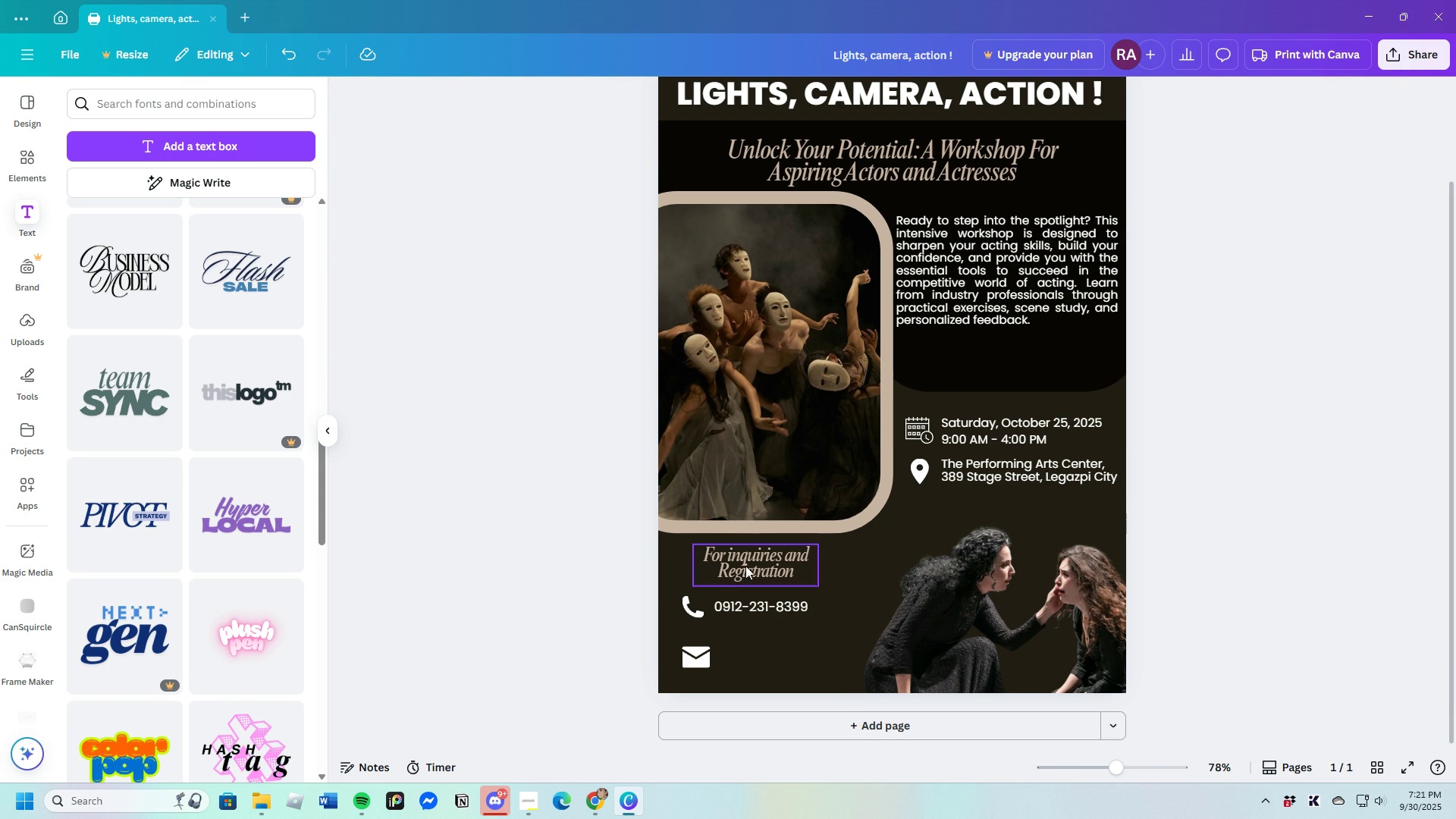 
left_click([694, 609])